 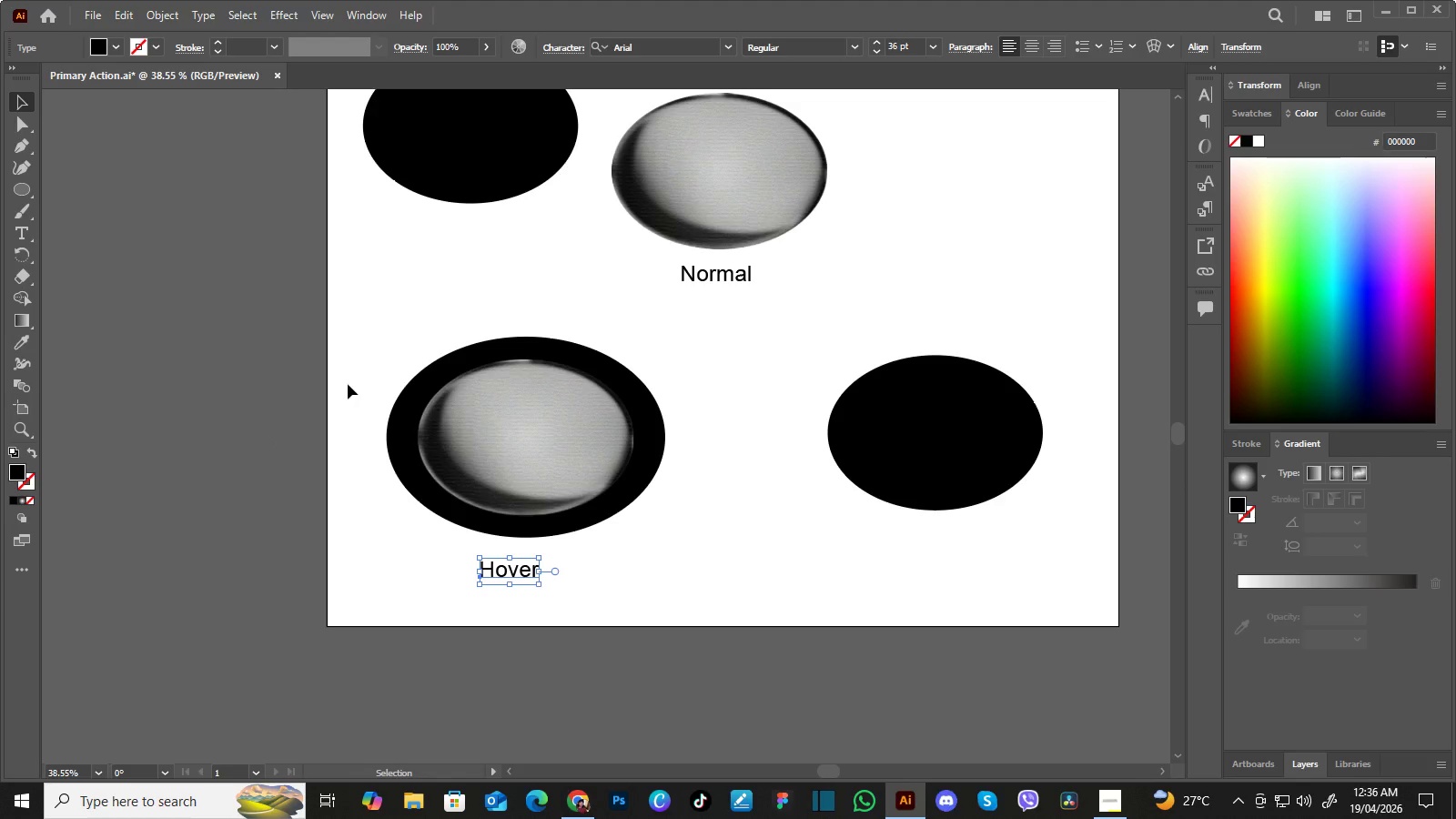 
left_click_drag(start_coordinate=[497, 358], to_coordinate=[439, 444])
 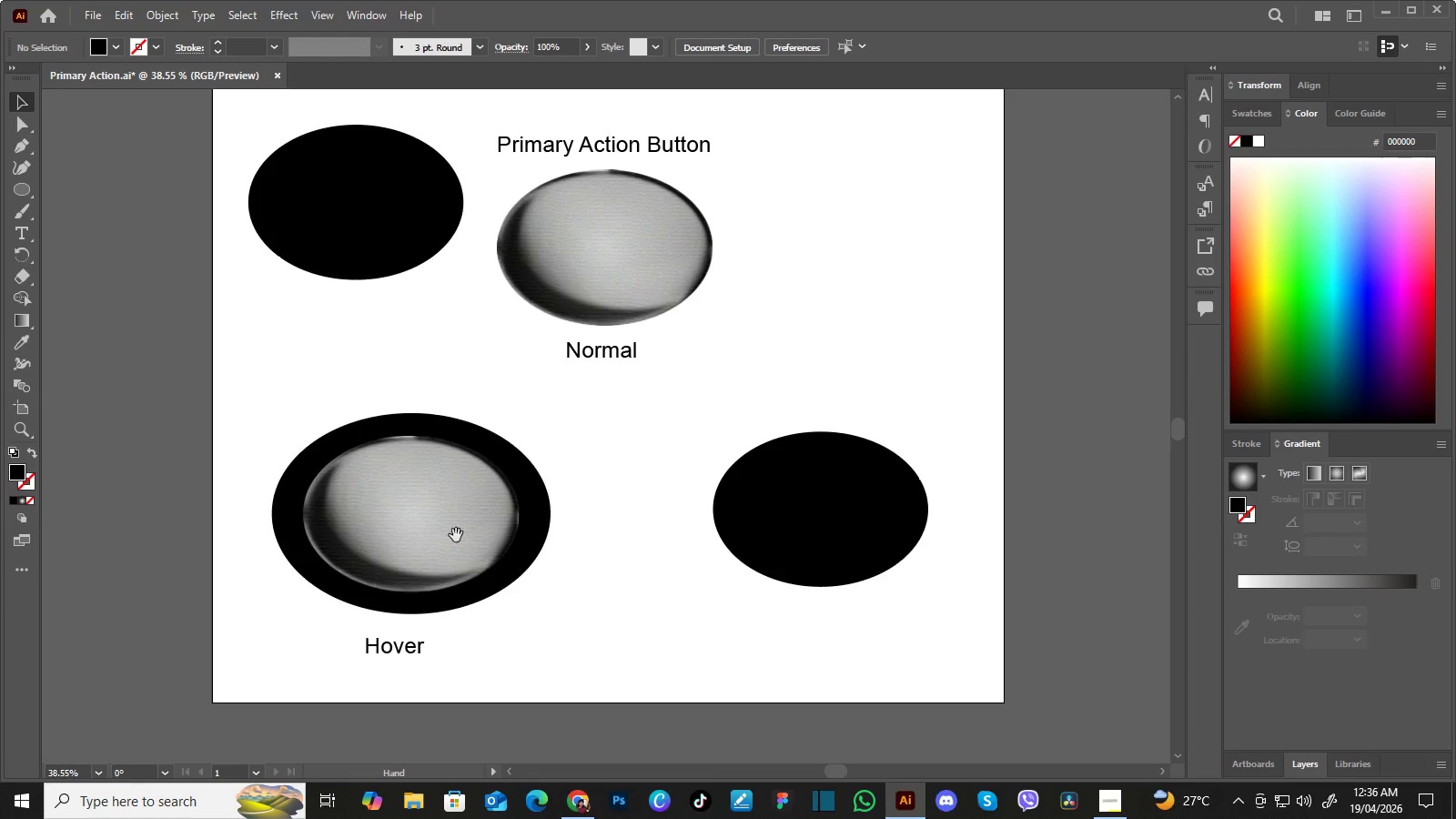 
left_click_drag(start_coordinate=[517, 502], to_coordinate=[460, 492])
 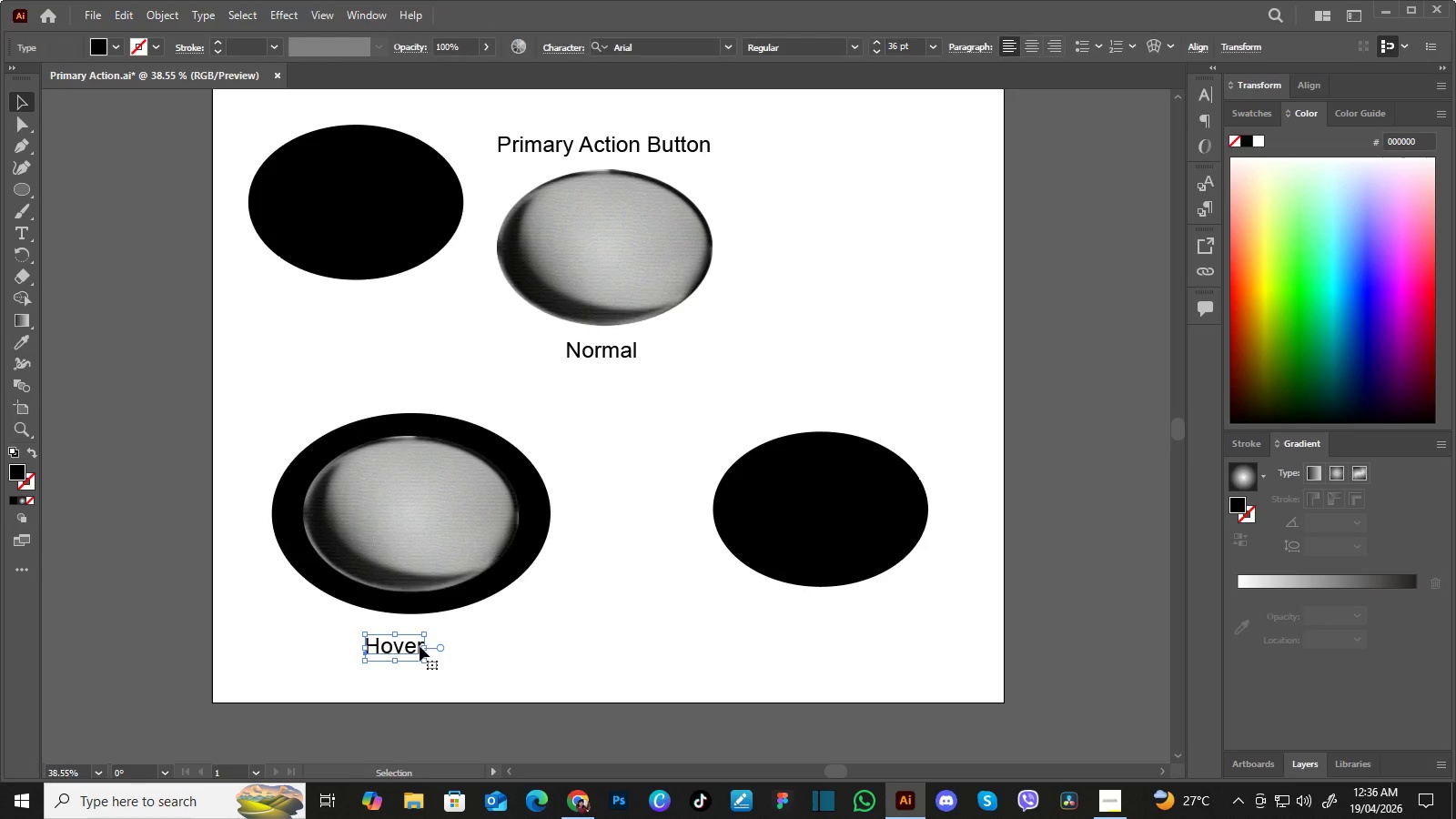 
left_click([420, 646])
 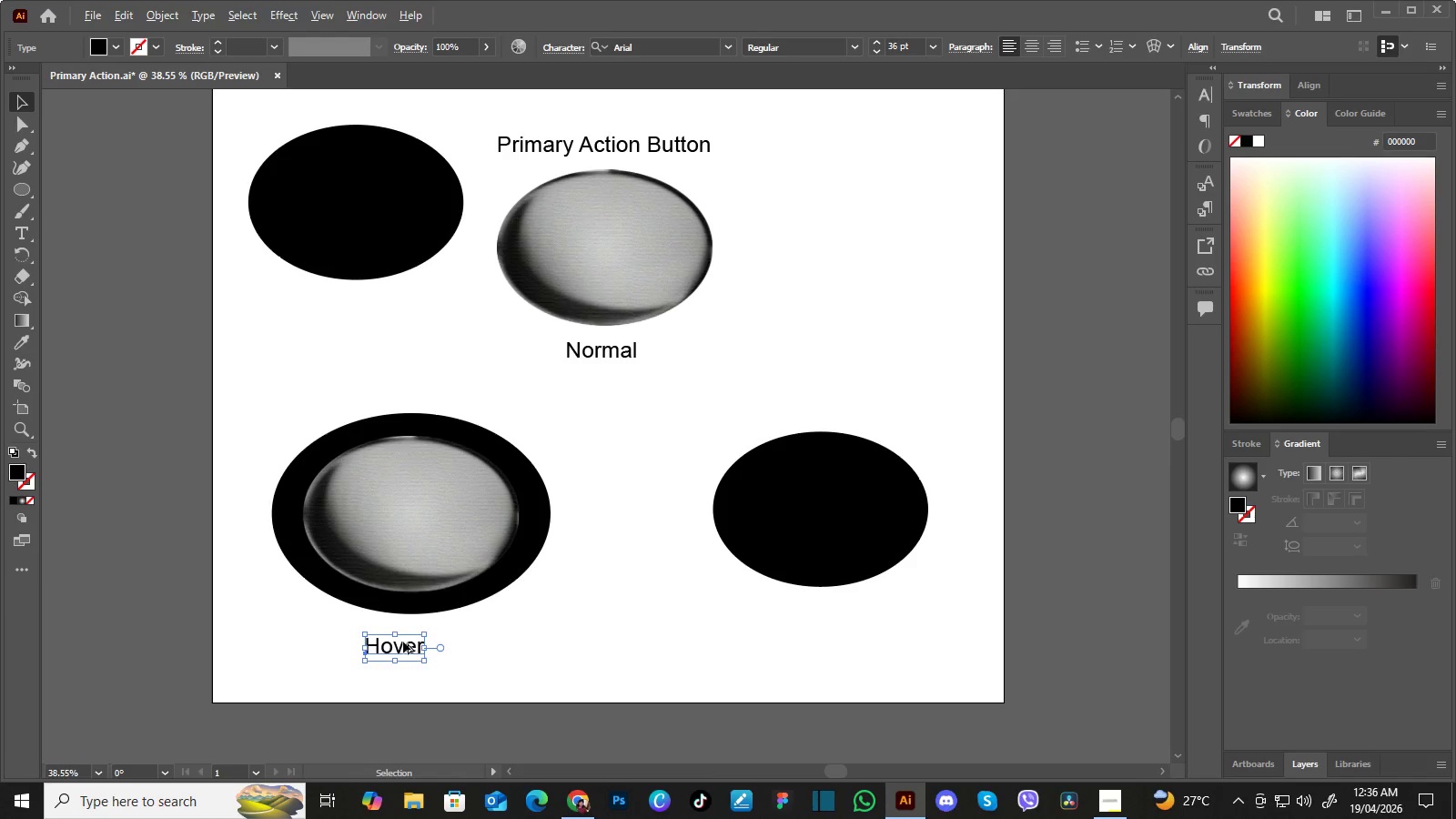 
hold_key(key=AltLeft, duration=1.5)
left_click_drag(start_coordinate=[403, 642], to_coordinate=[832, 619])
 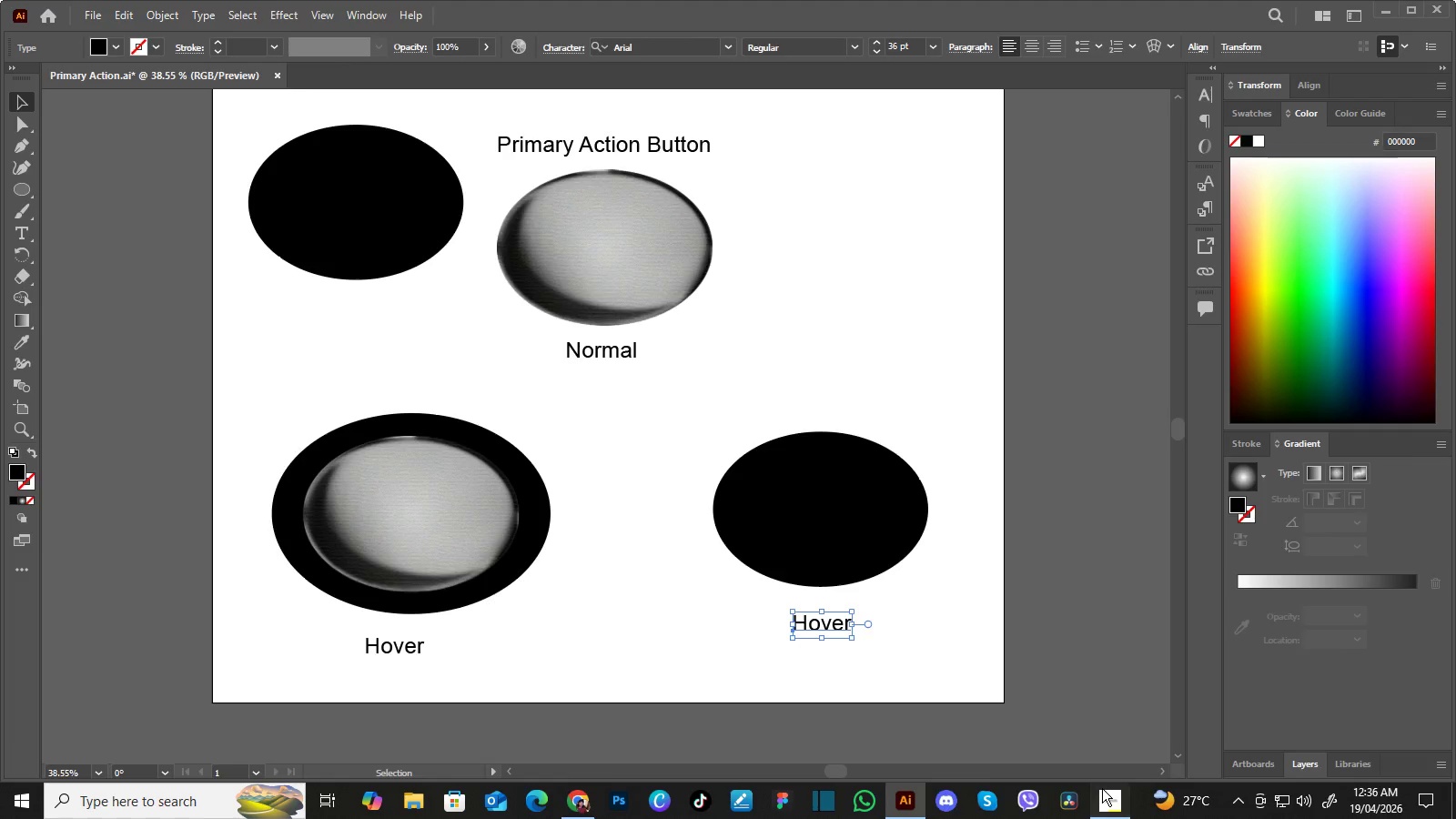 
hold_key(key=AltLeft, duration=1.2)
 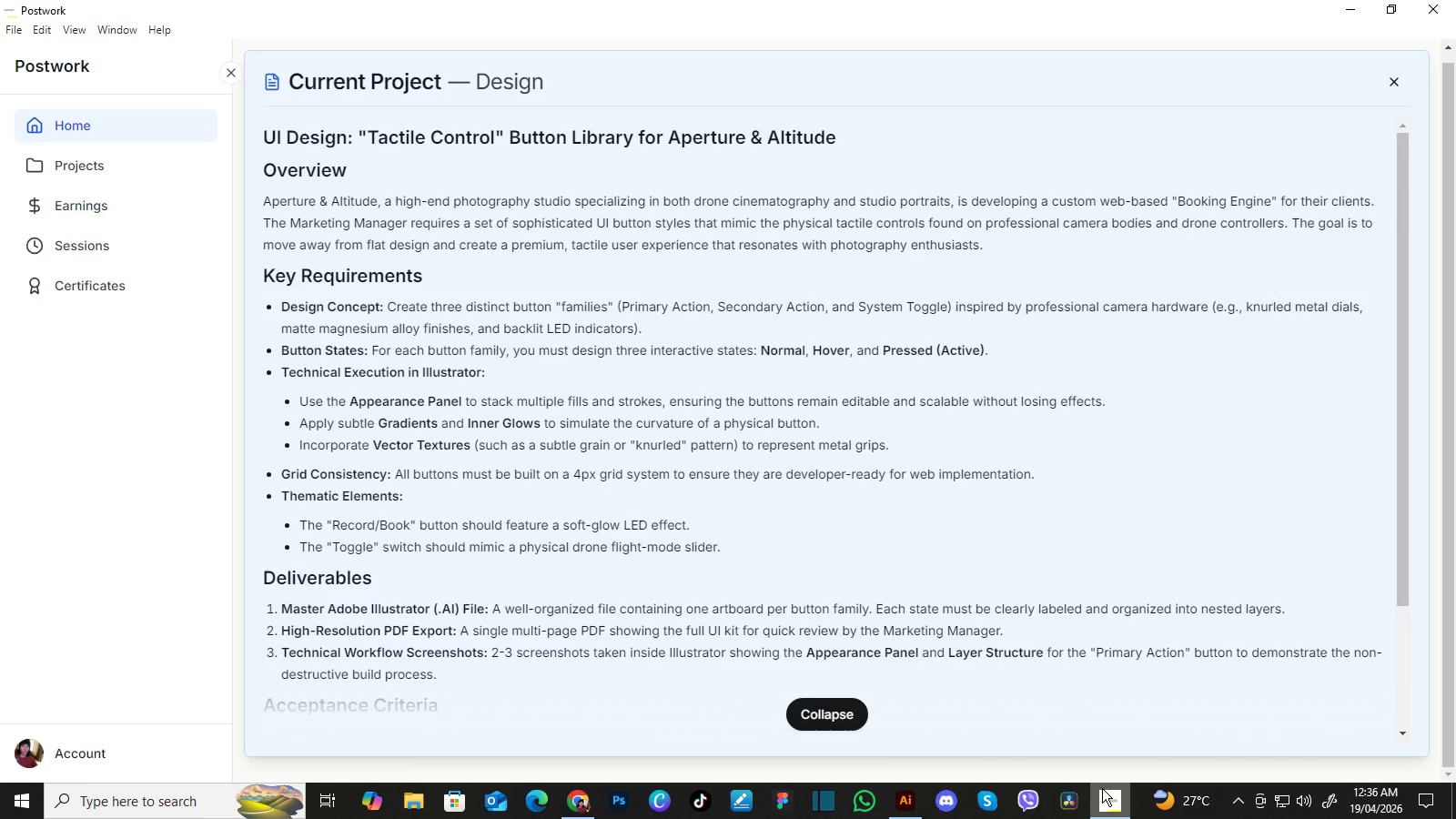 
left_click([1102, 788])